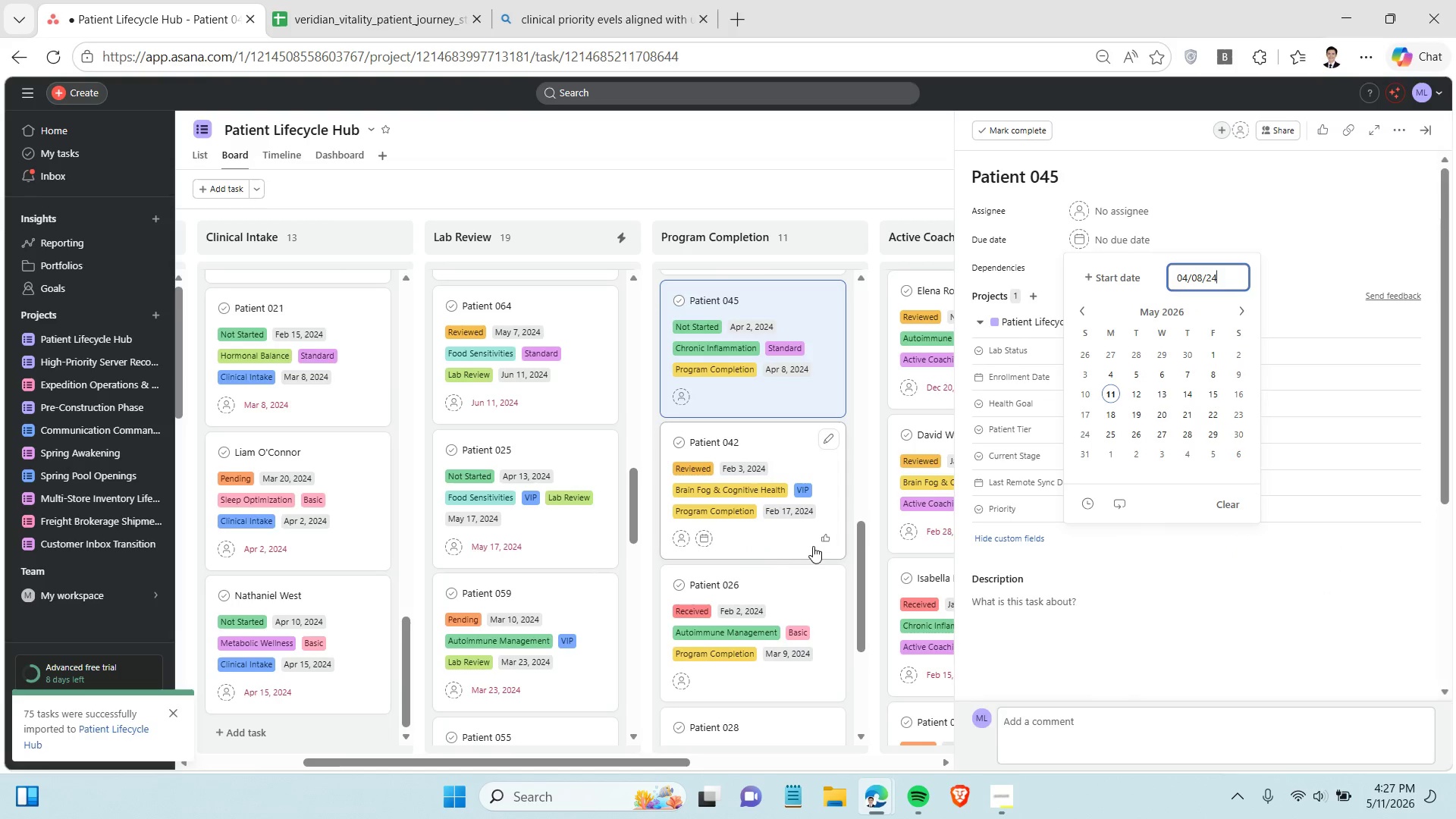 
left_click([811, 544])
 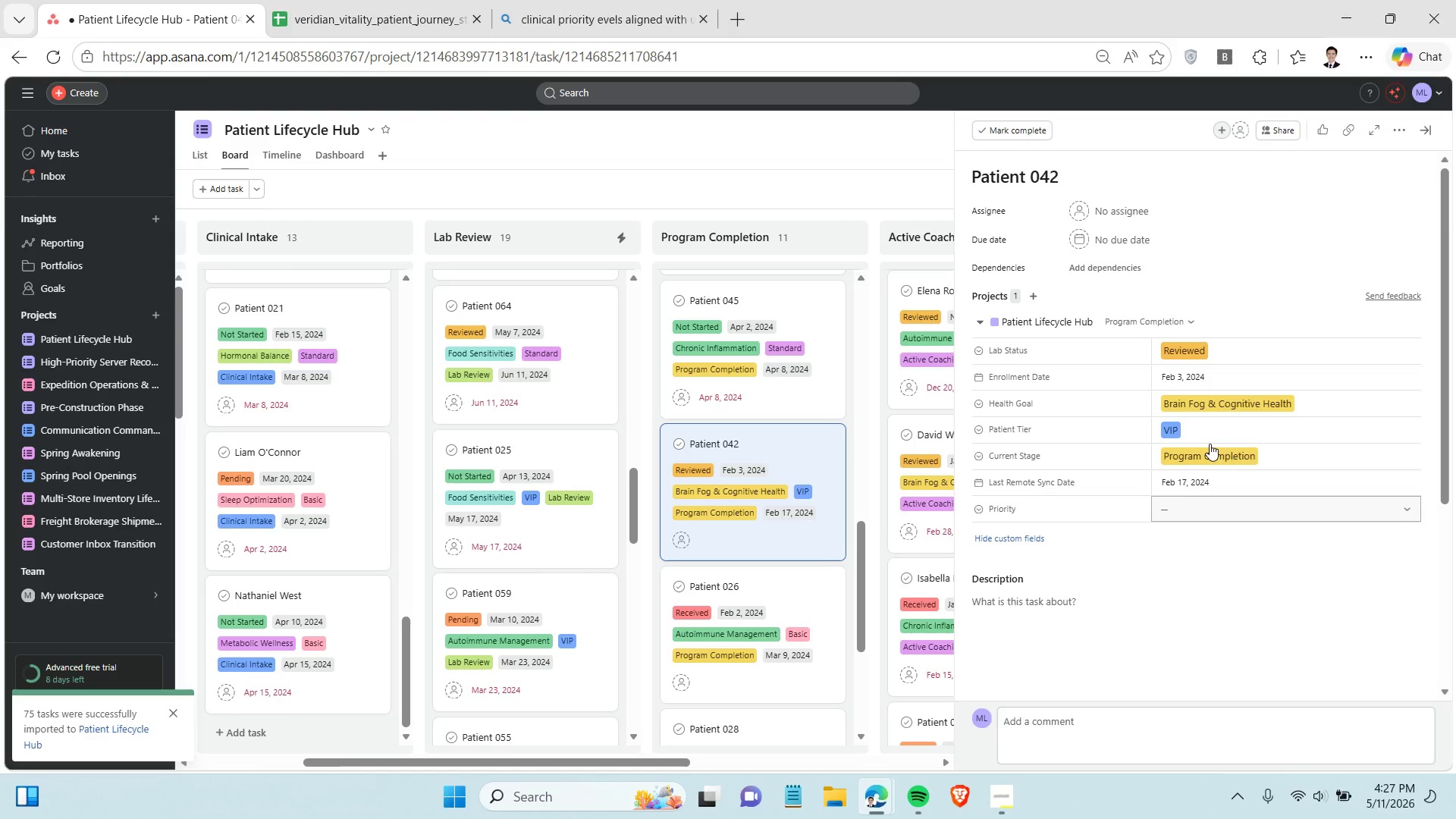 
left_click([1207, 479])
 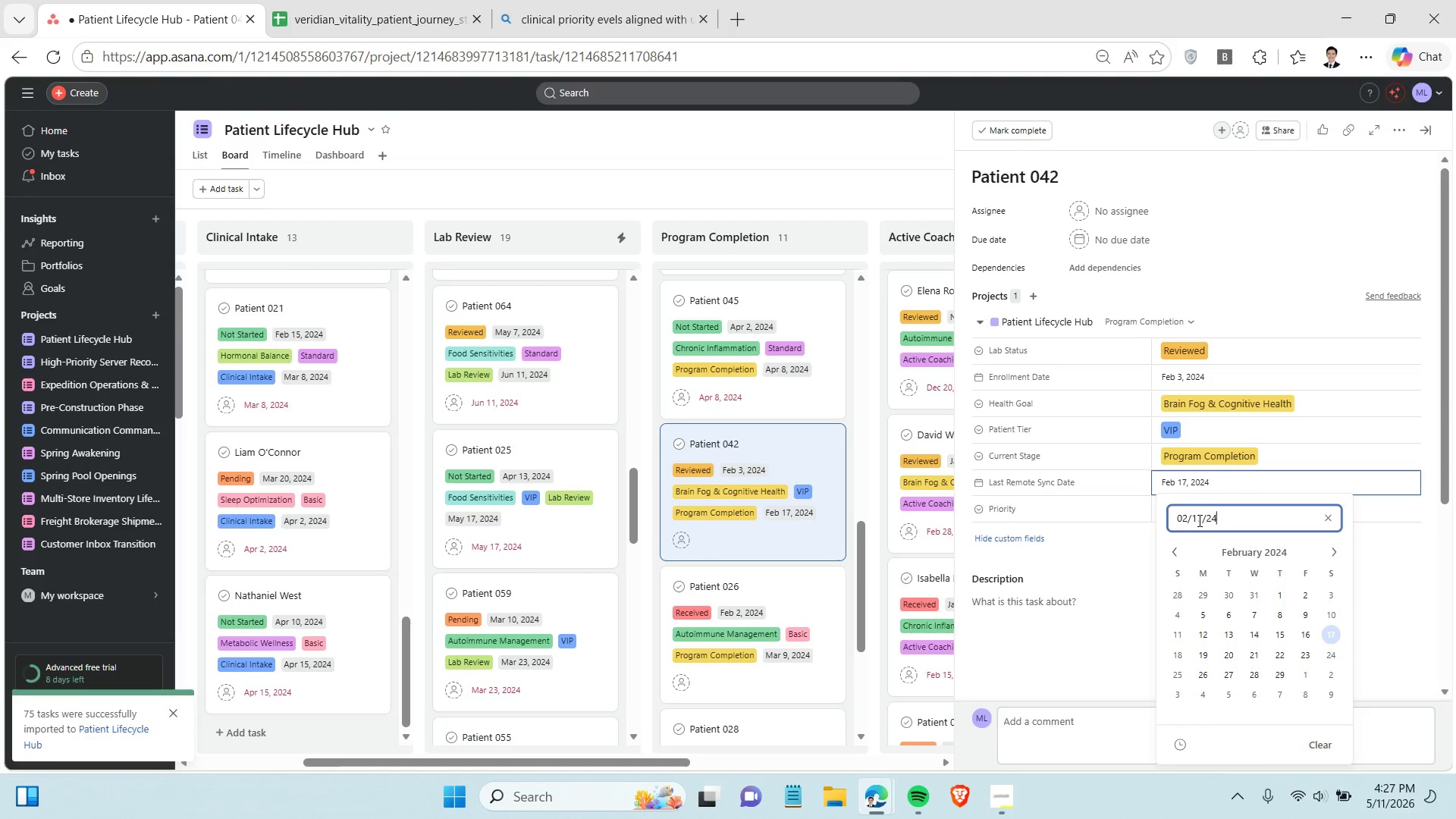 
double_click([1198, 519])
 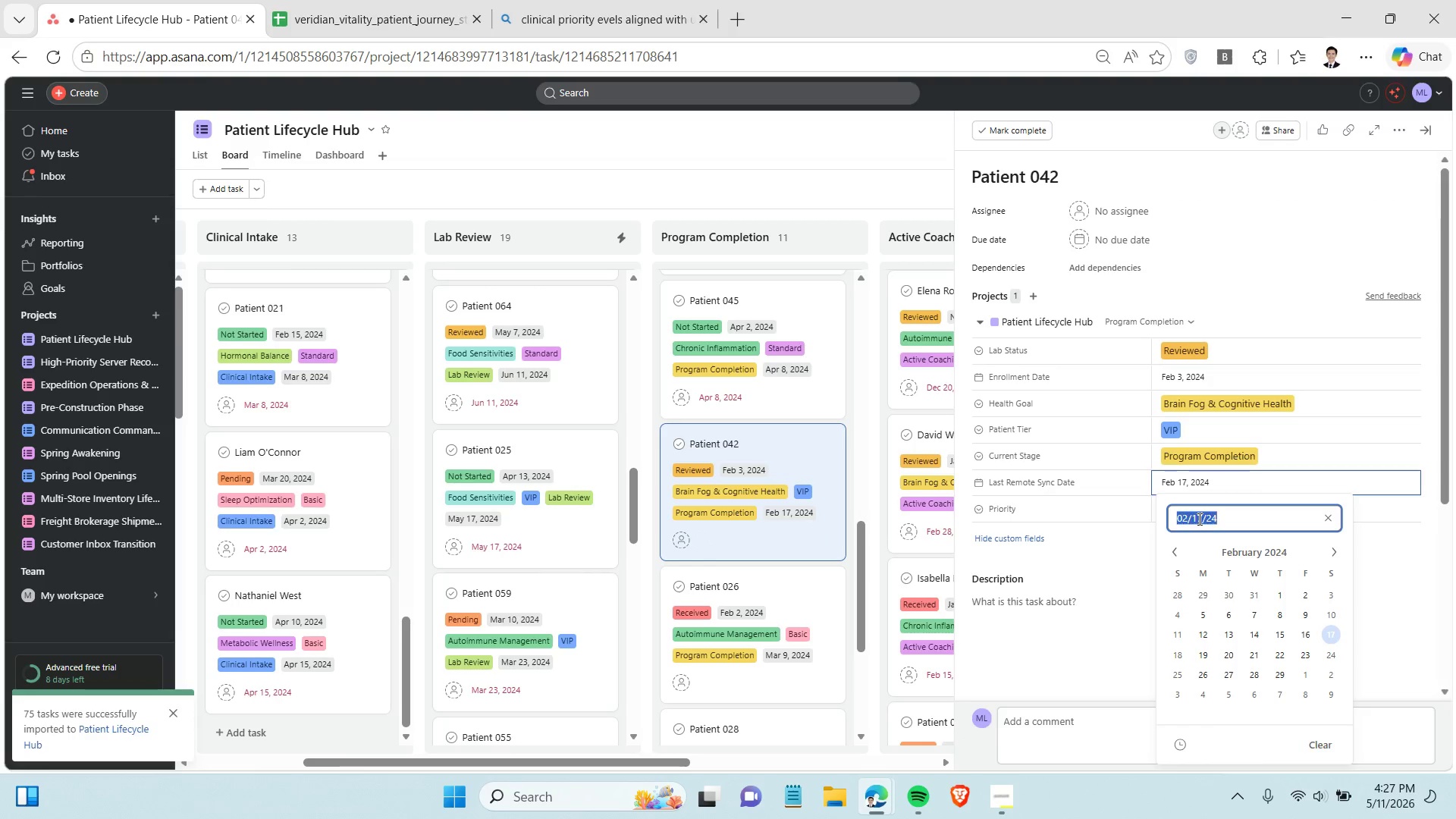 
triple_click([1198, 519])
 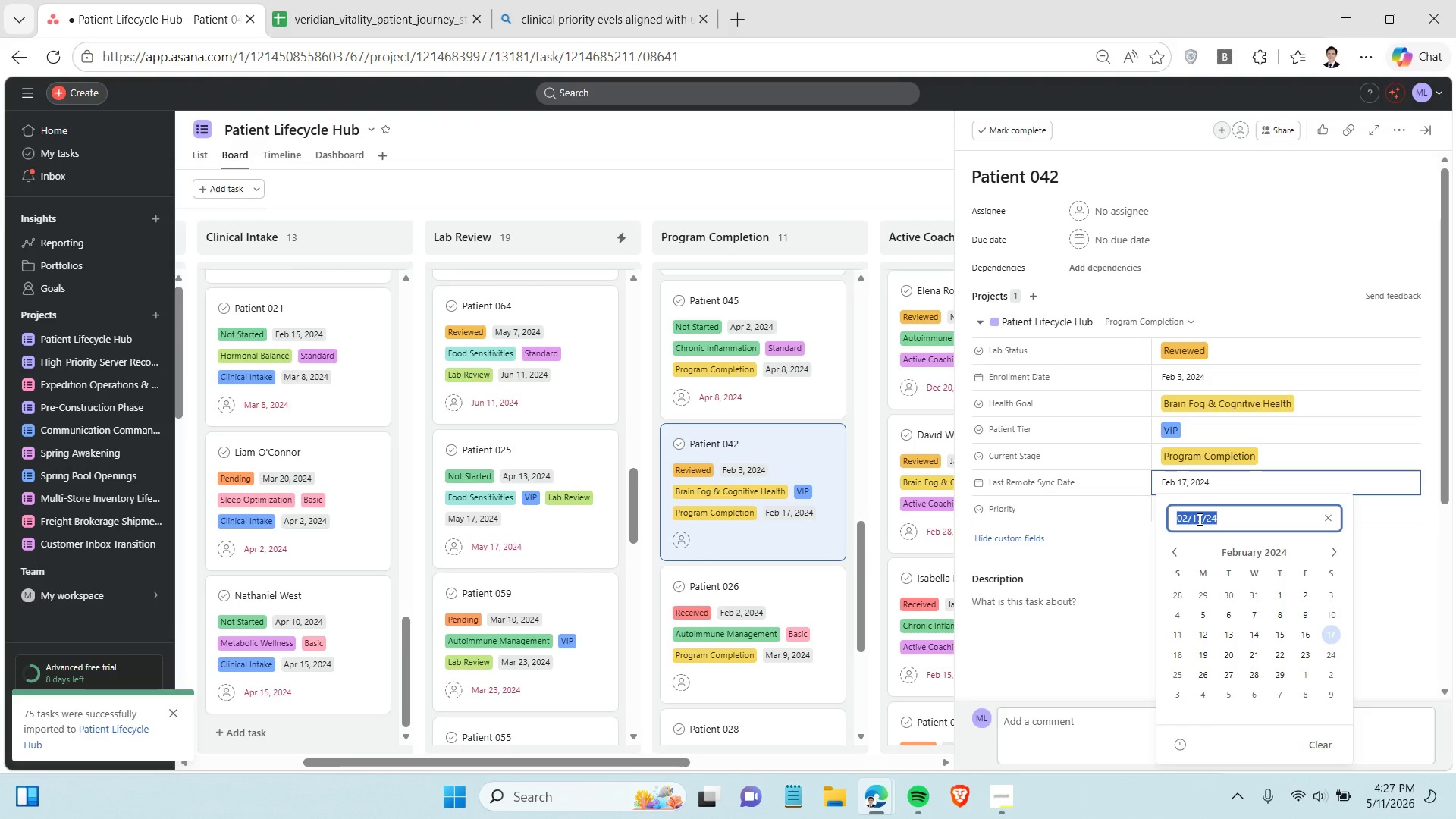 
key(Control+C)
 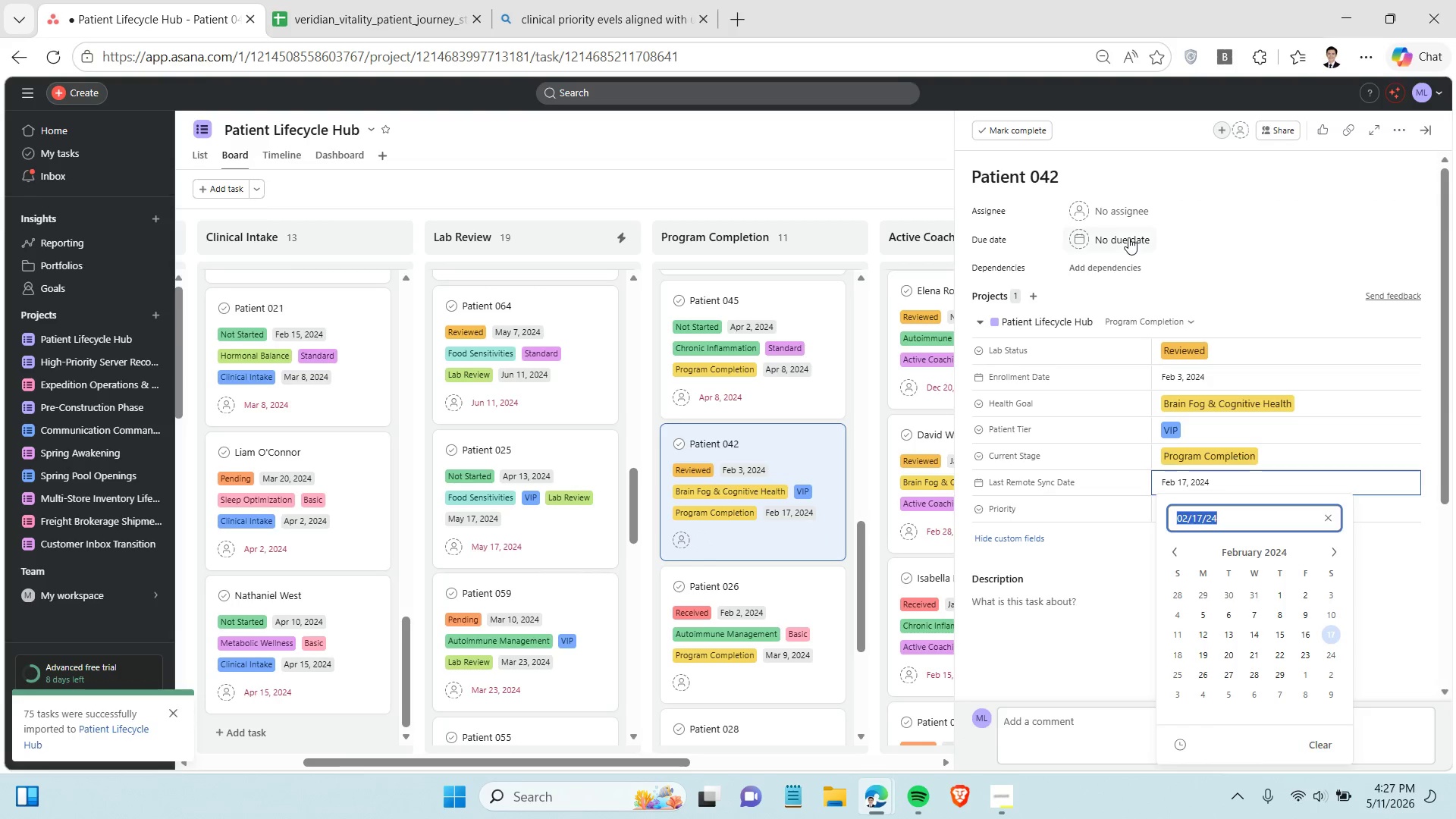 
left_click([1128, 237])
 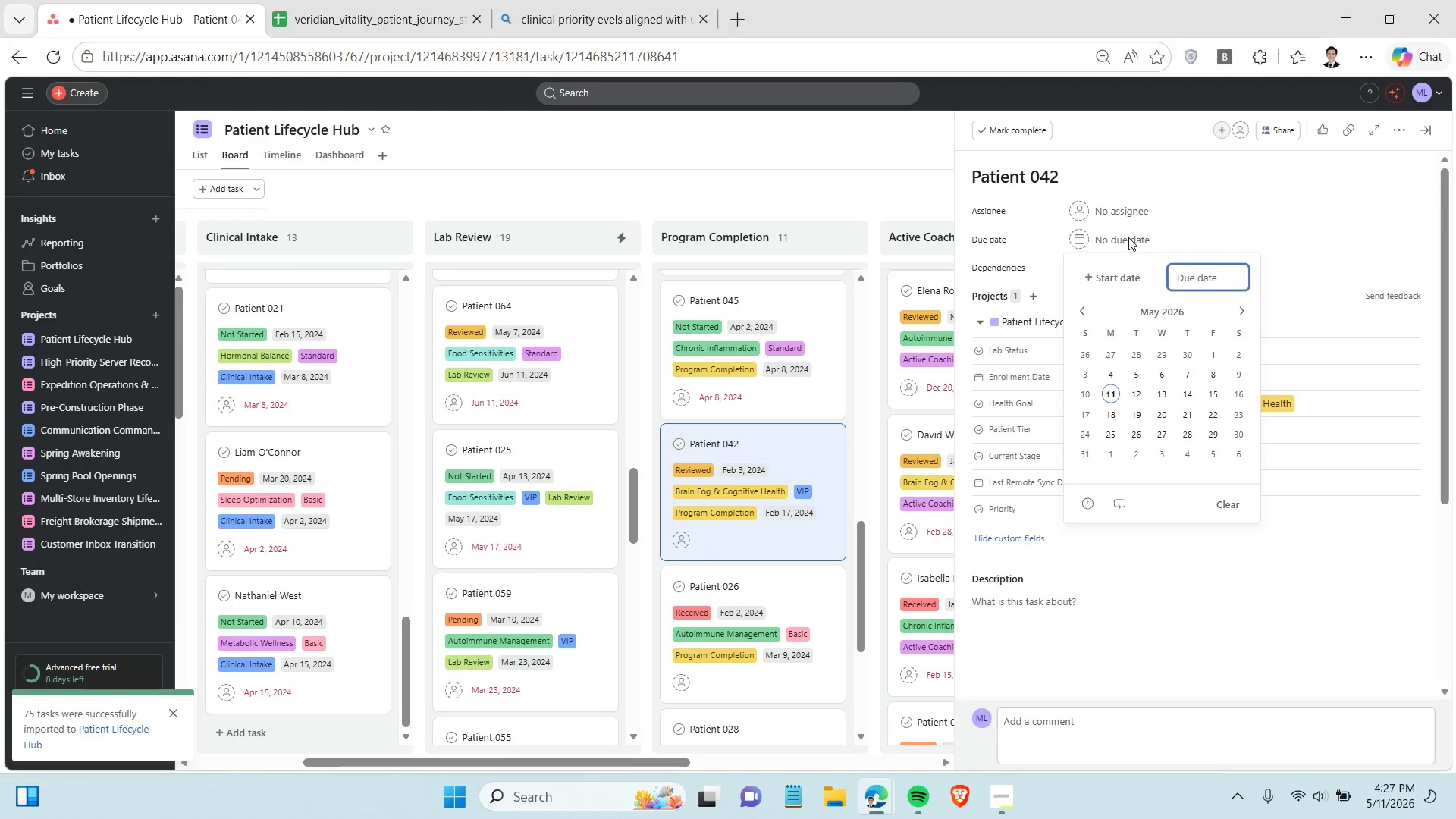 
key(Control+V)
 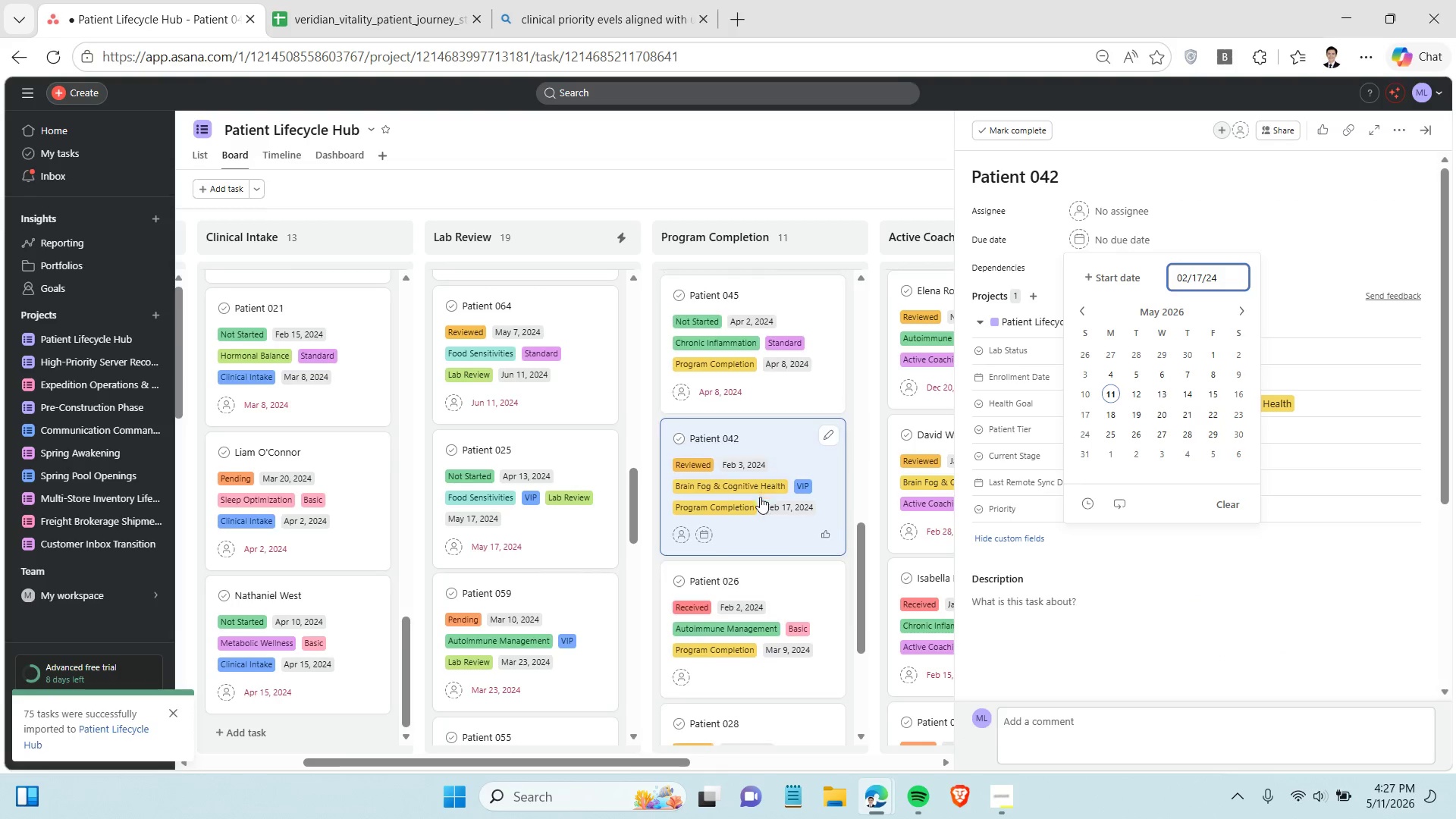 
scroll: coordinate [760, 497], scroll_direction: down, amount: 3.0
 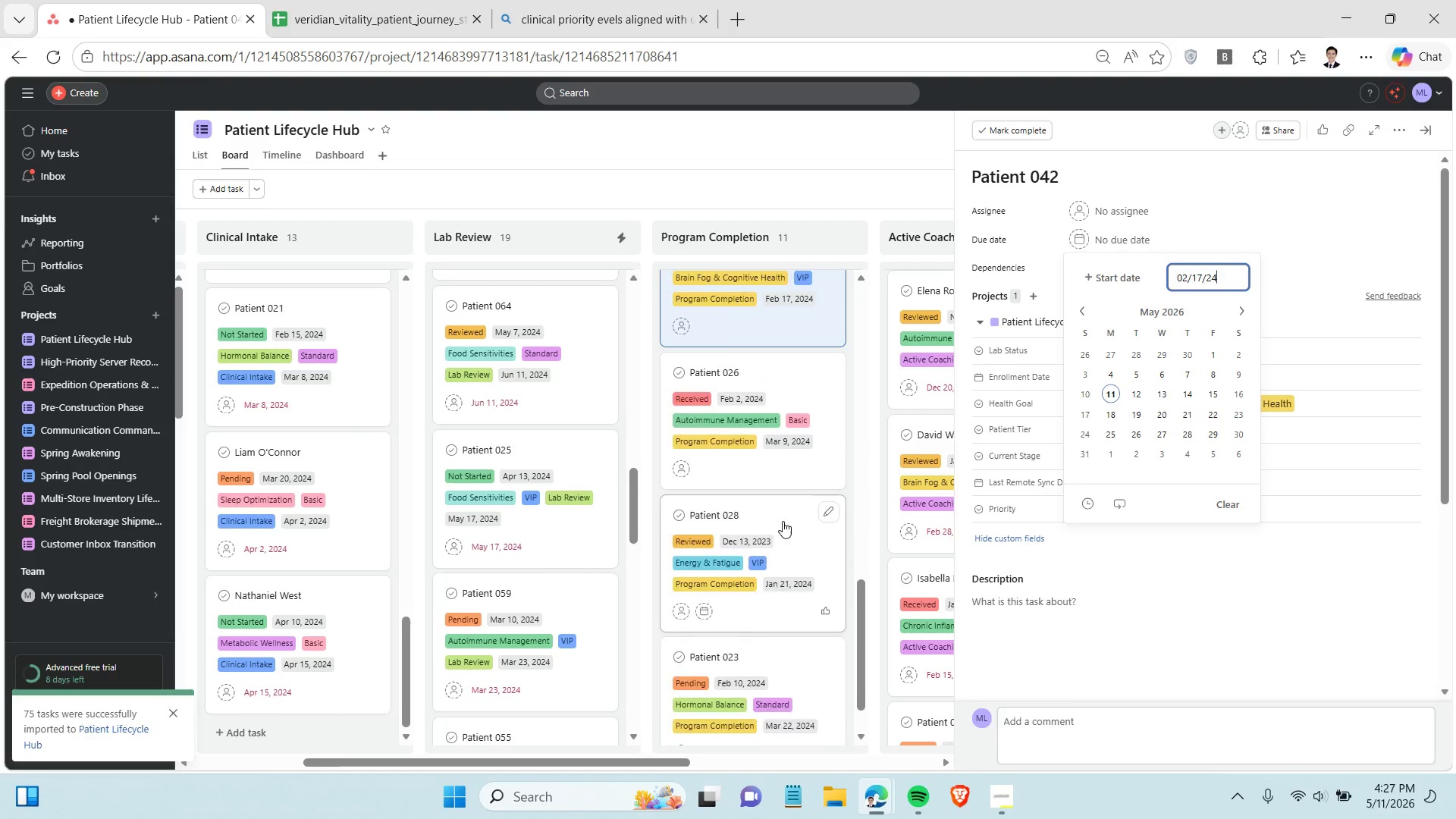 
scroll: coordinate [786, 524], scroll_direction: up, amount: 2.0
 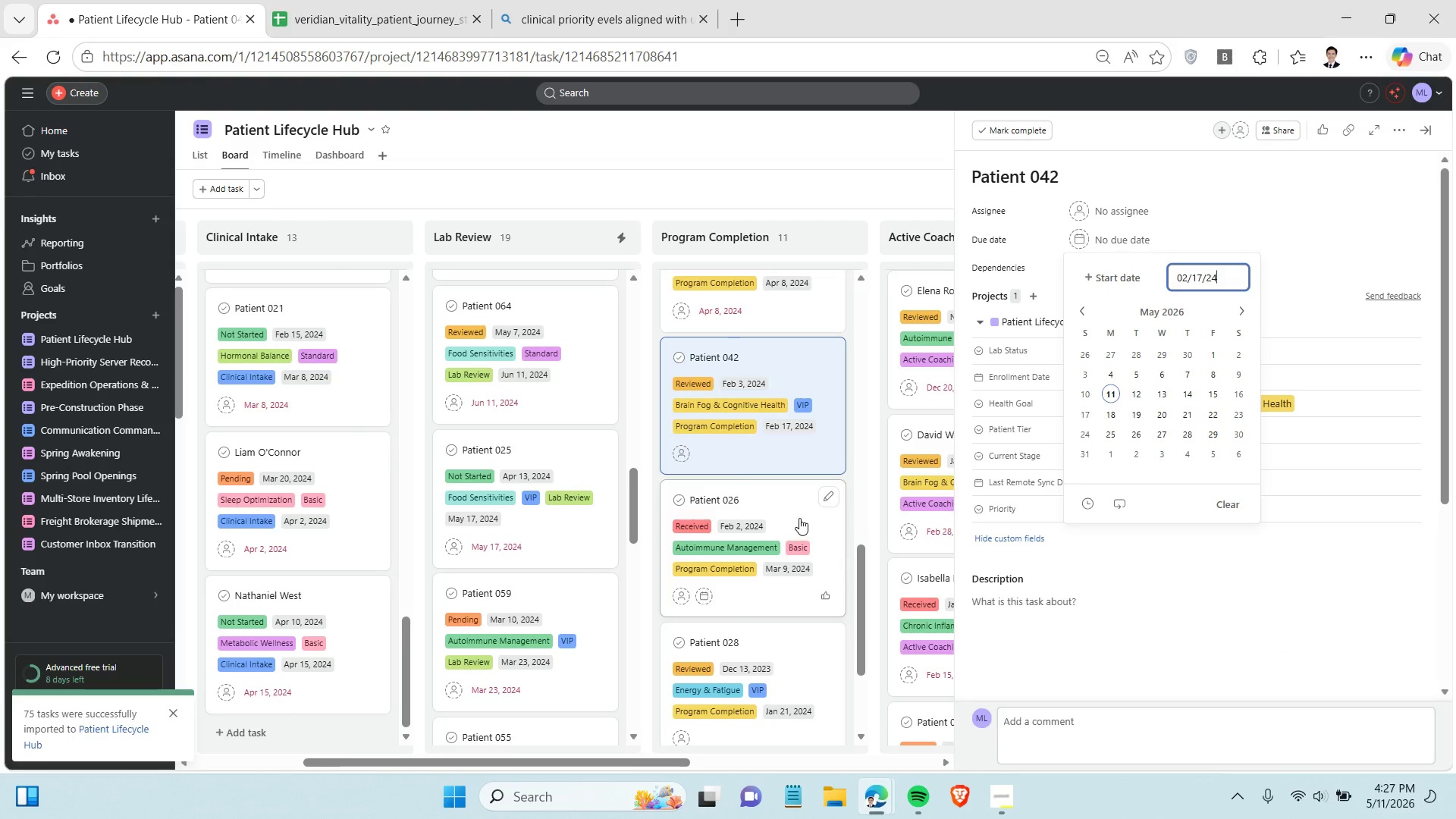 
left_click([799, 518])
 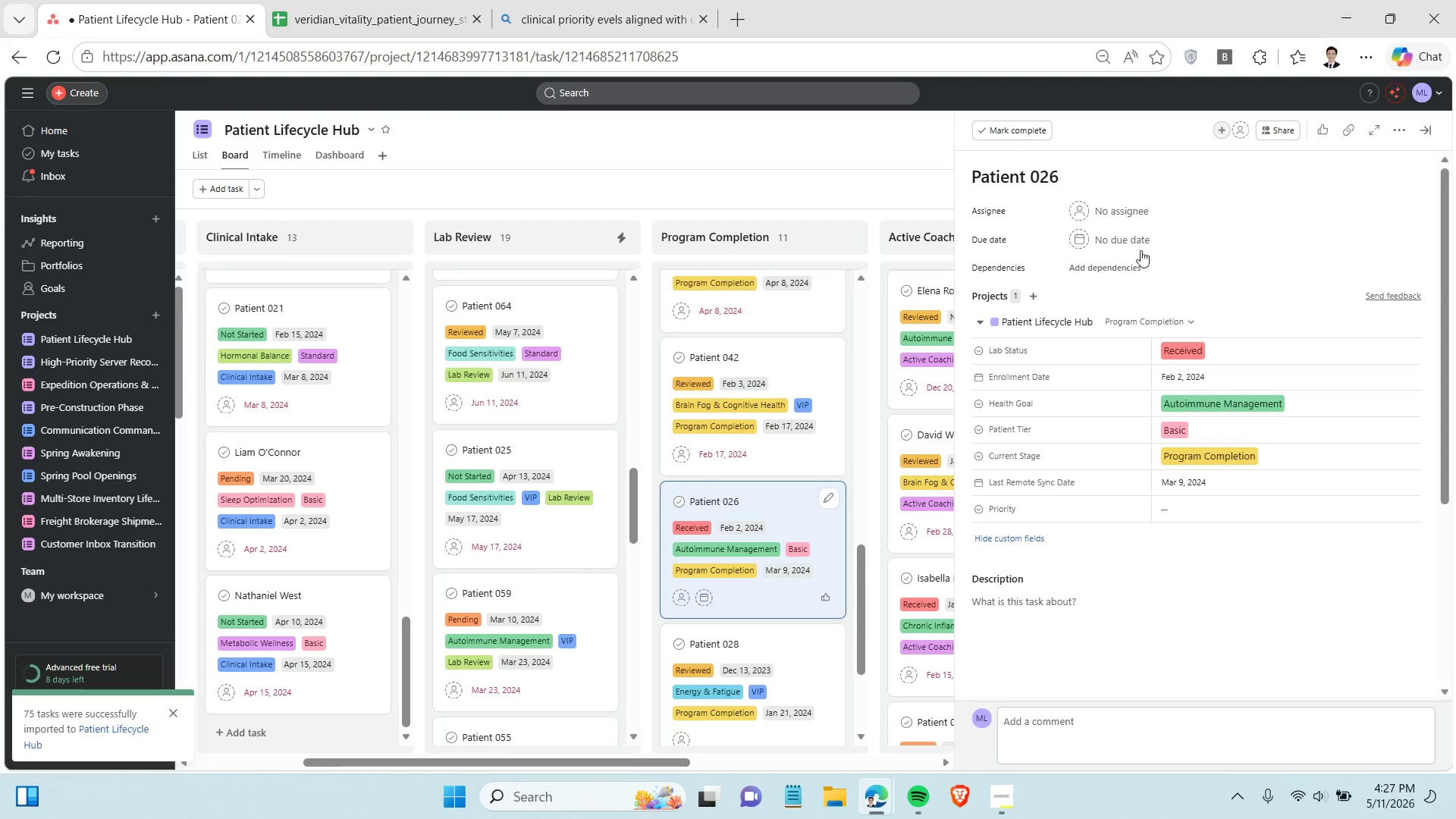 
left_click([1201, 482])